 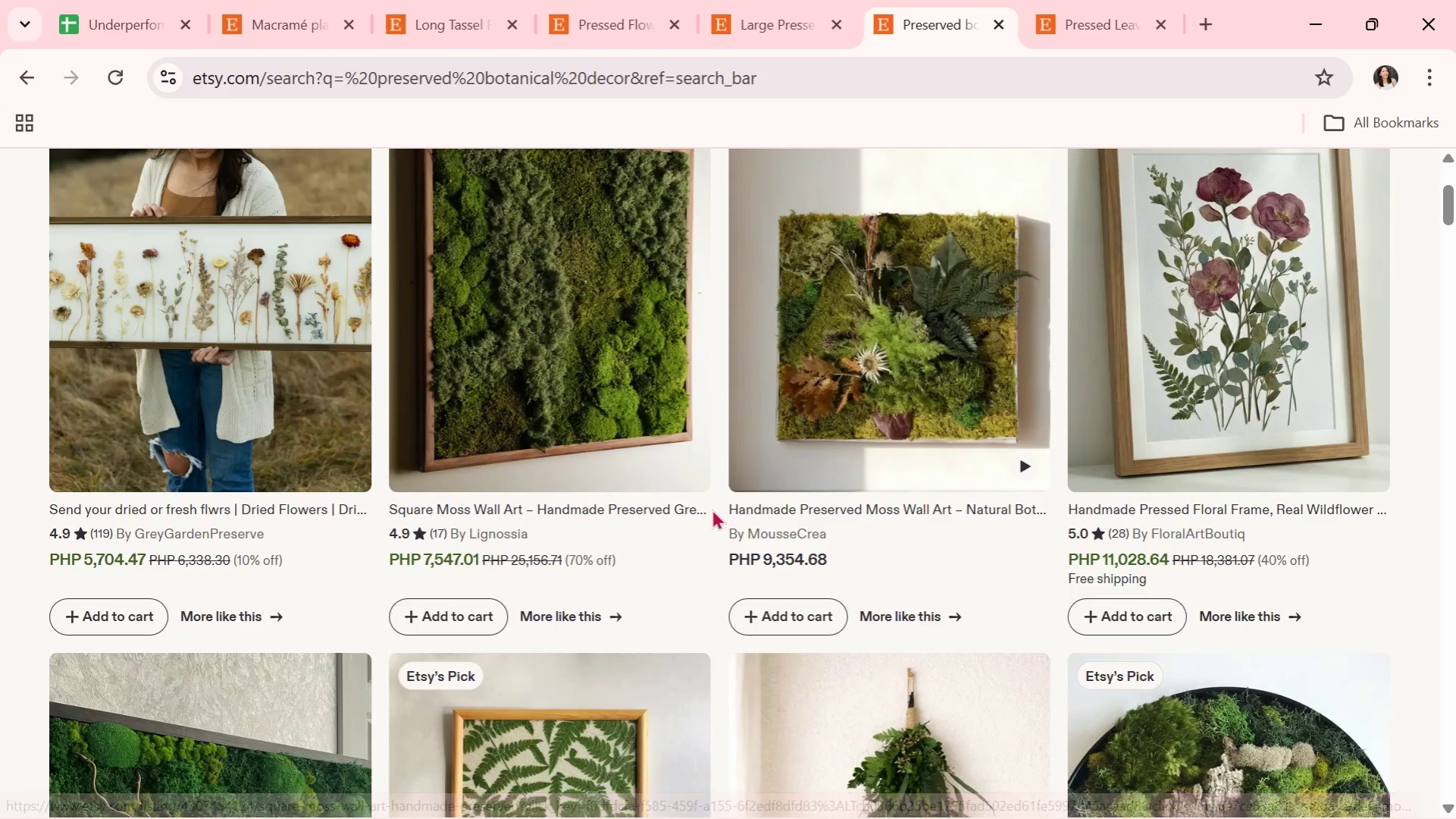 
scroll: coordinate [716, 485], scroll_direction: down, amount: 4.0
 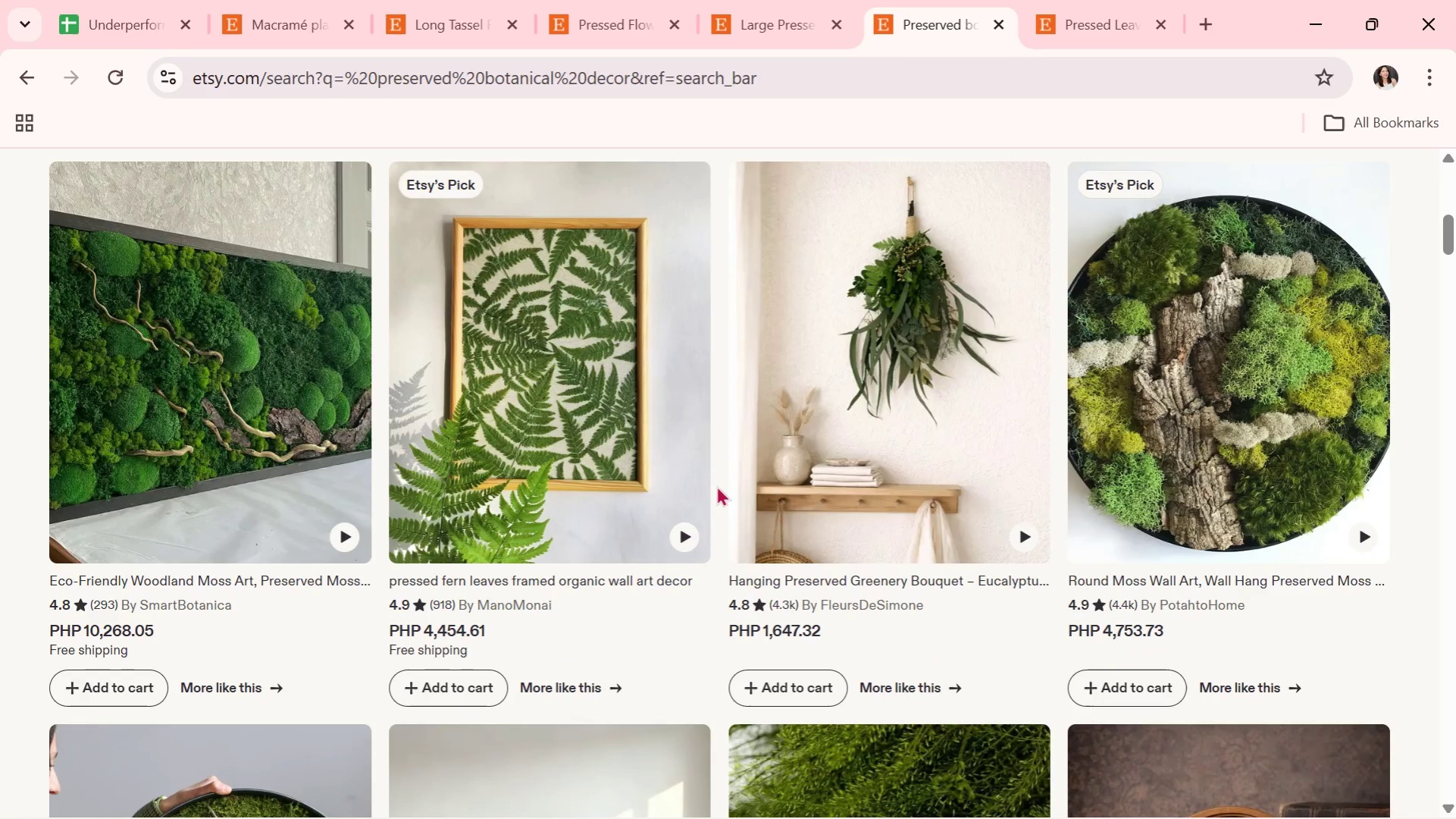 
wait(5.95)
 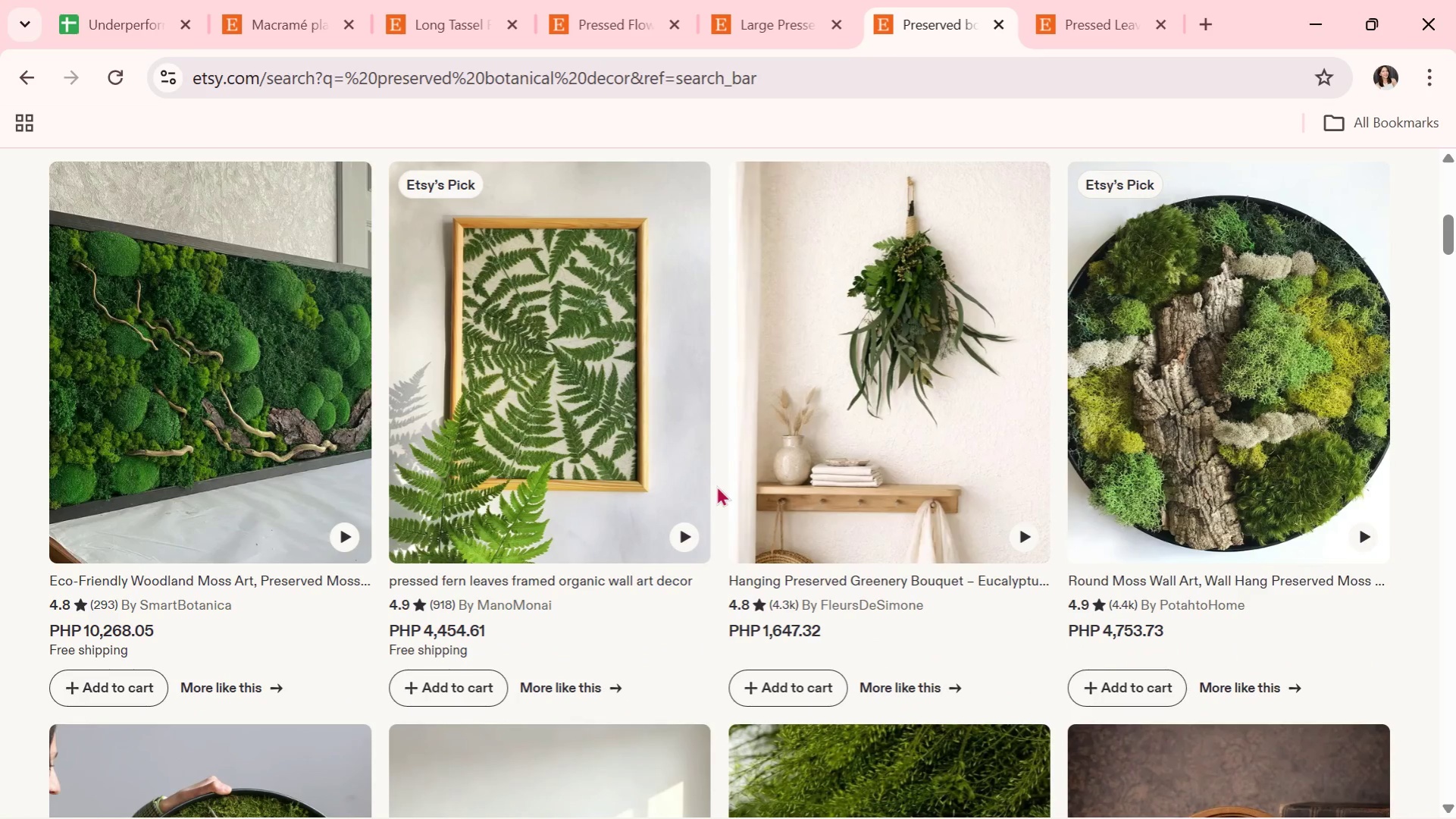 
scroll: coordinate [716, 485], scroll_direction: down, amount: 3.0
 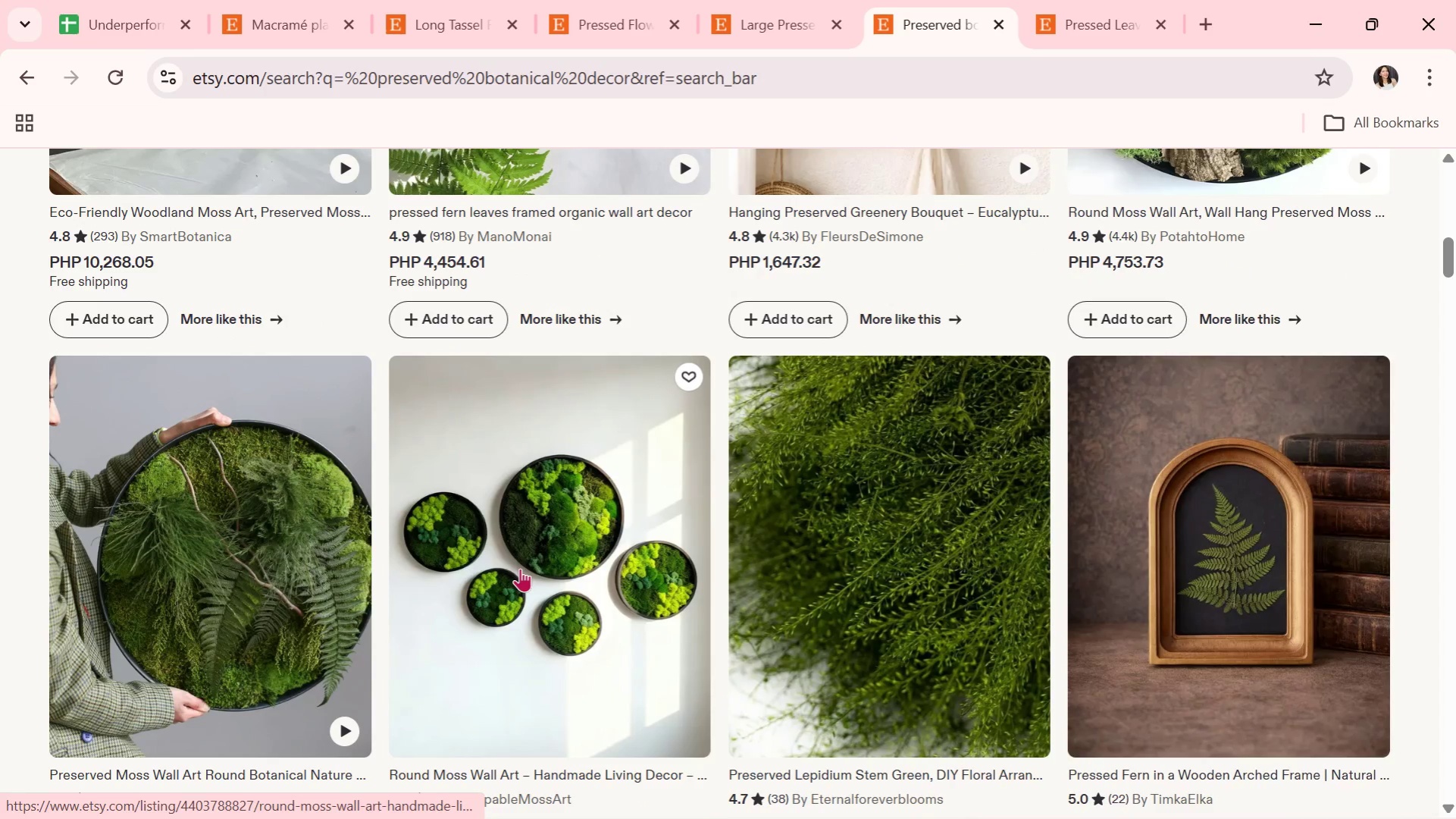 
left_click([521, 567])
 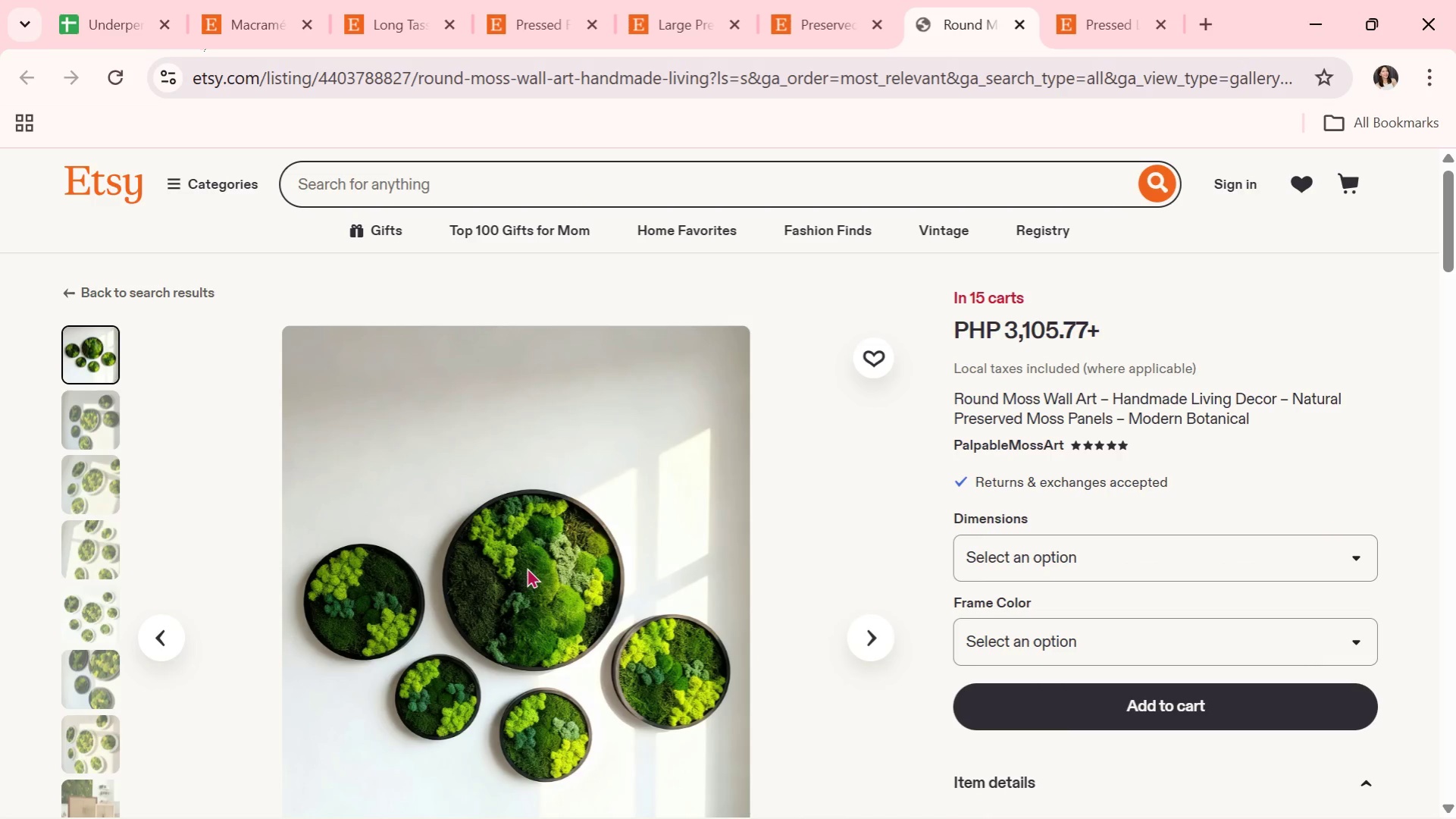 
left_click([860, 623])
 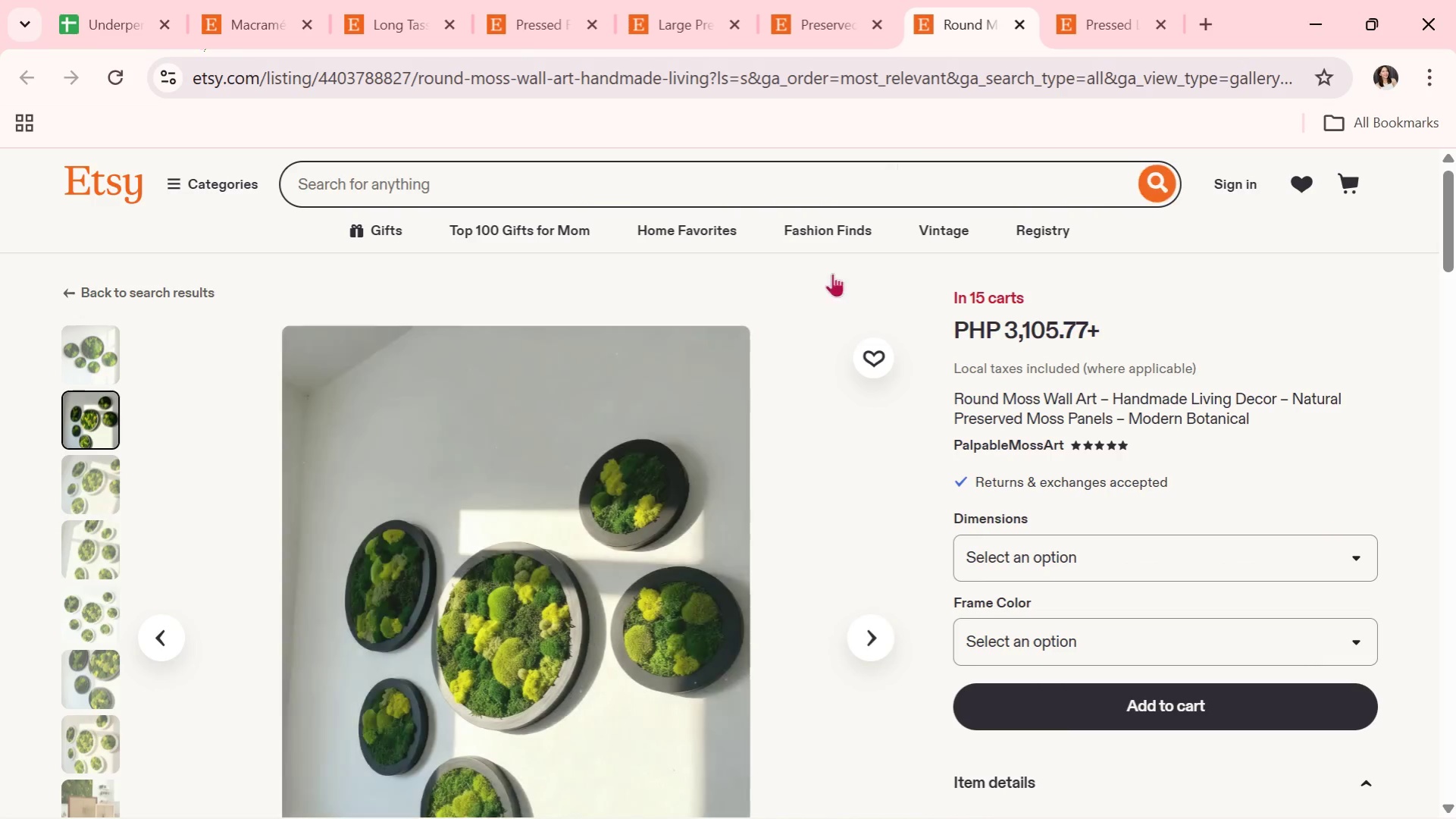 
scroll: coordinate [737, 548], scroll_direction: down, amount: 2.0
 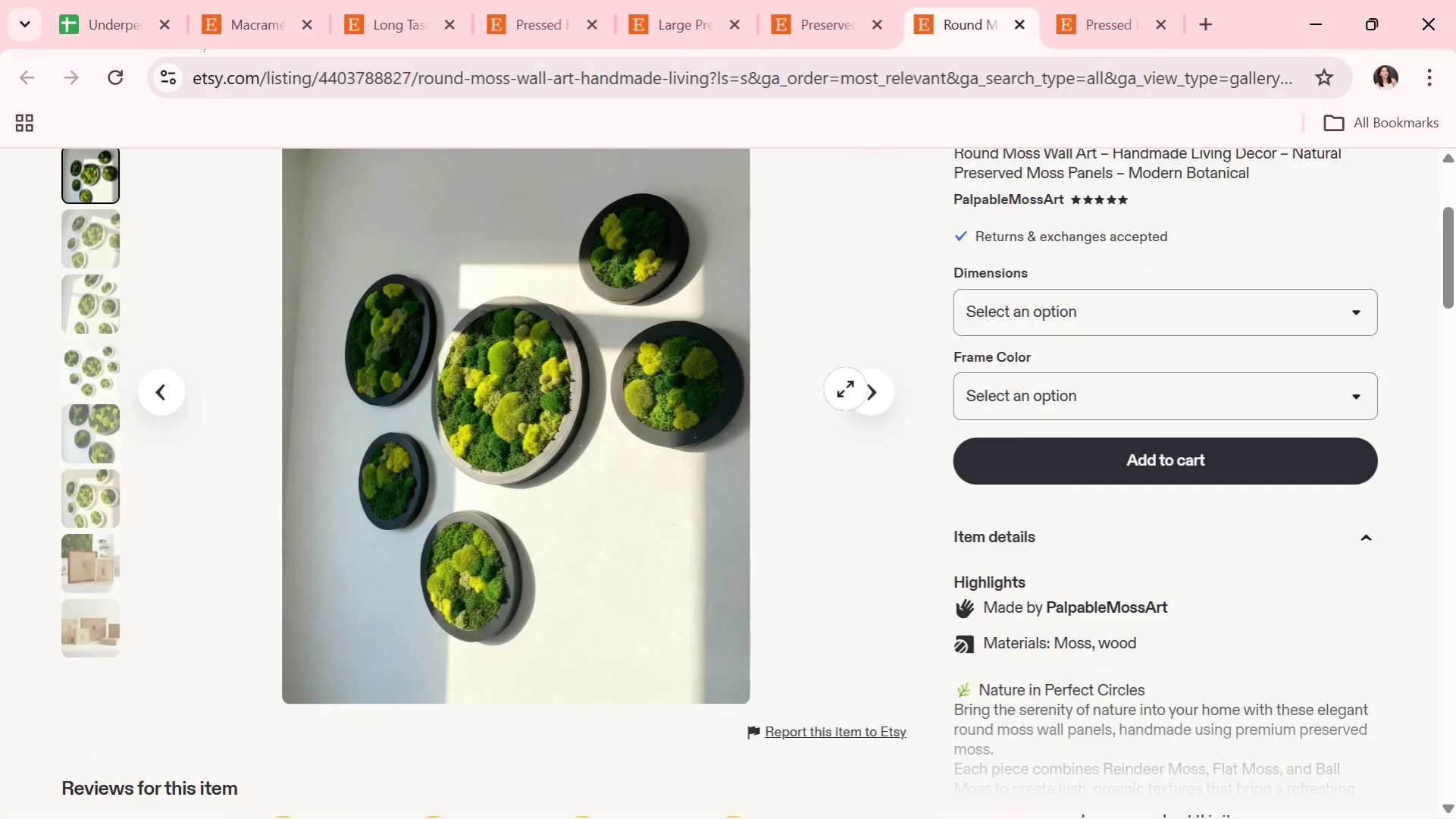 
left_click([858, 391])
 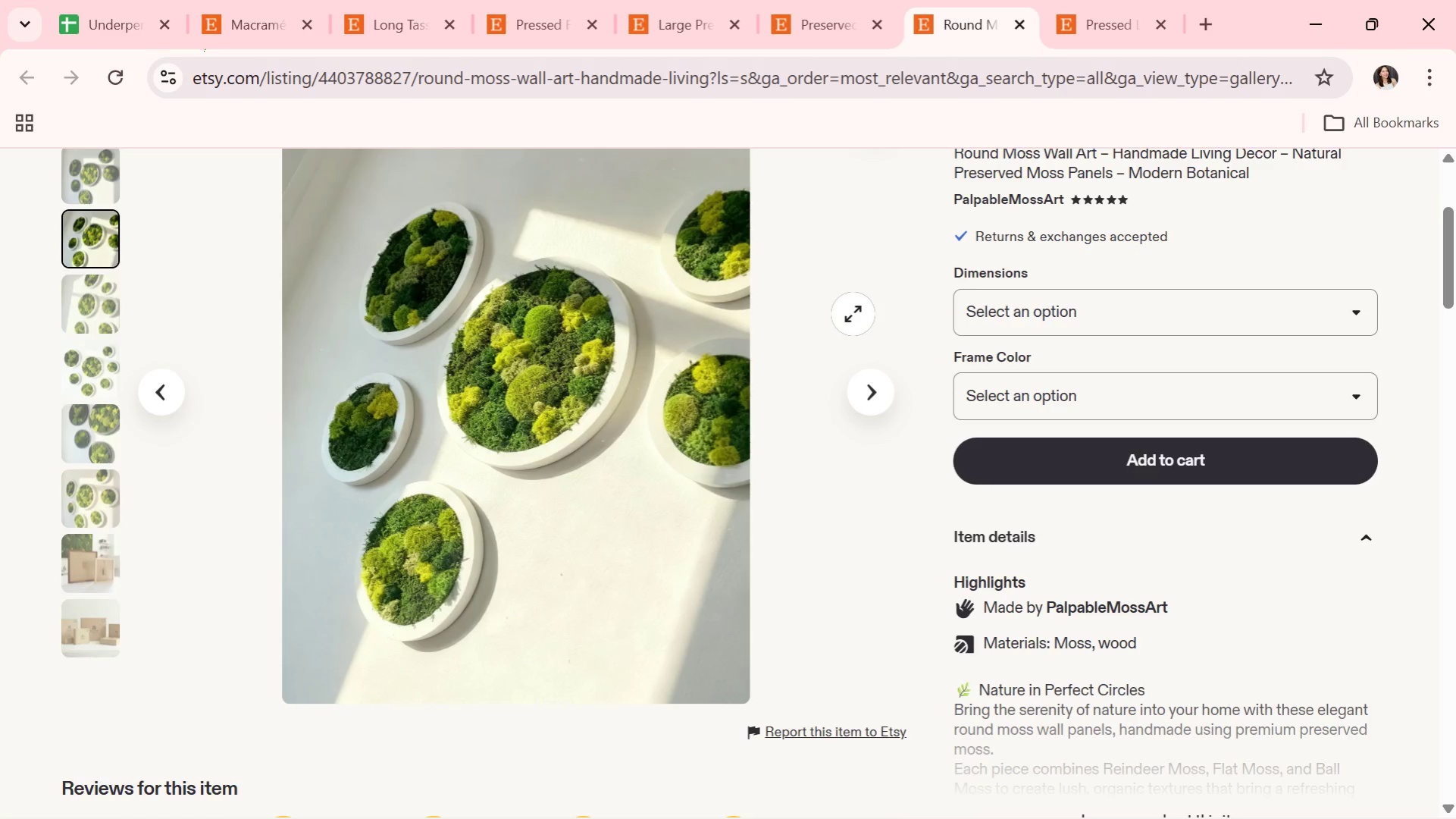 
key(Alt+Tab)
 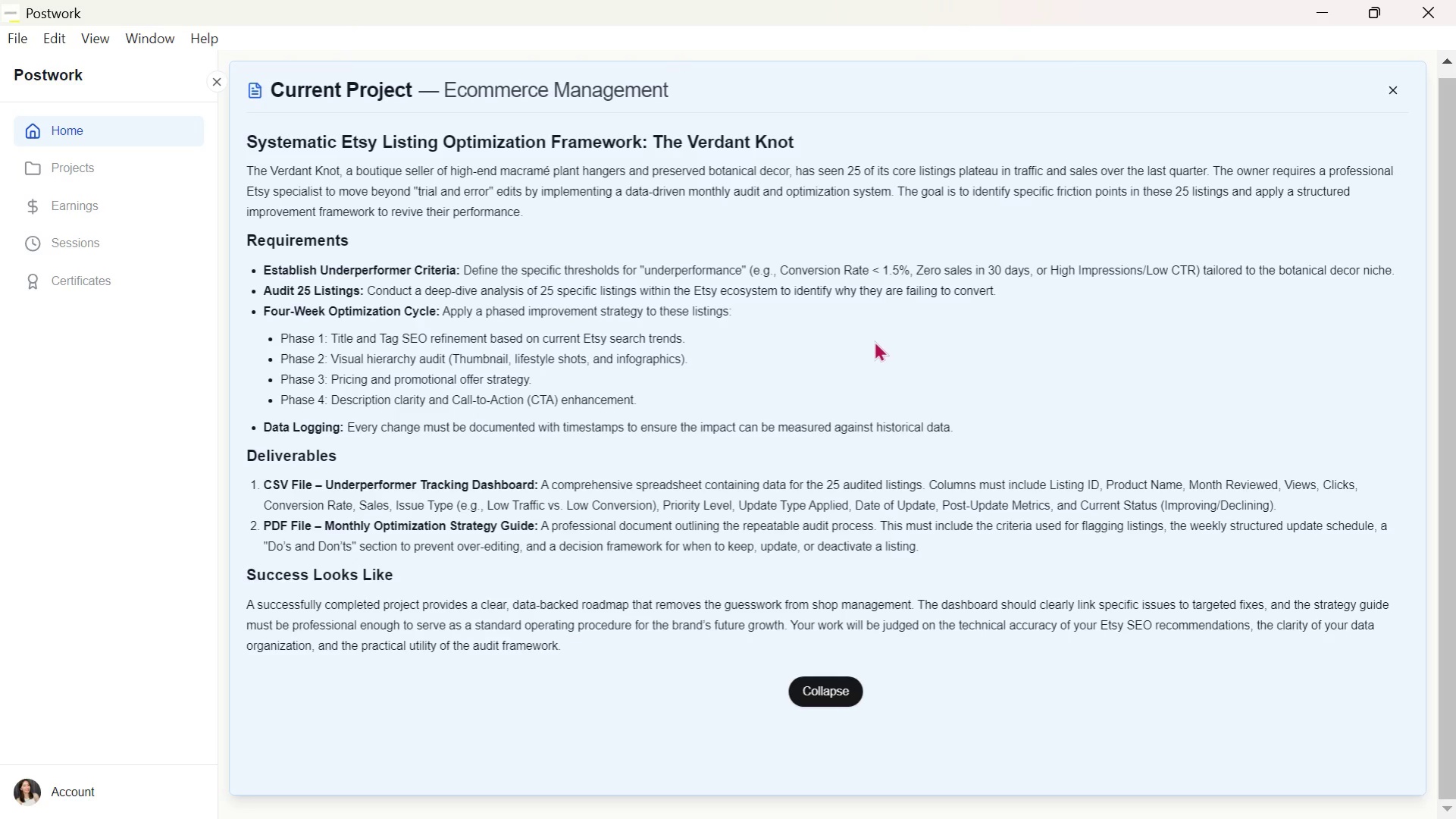 
key(Alt+Tab)
 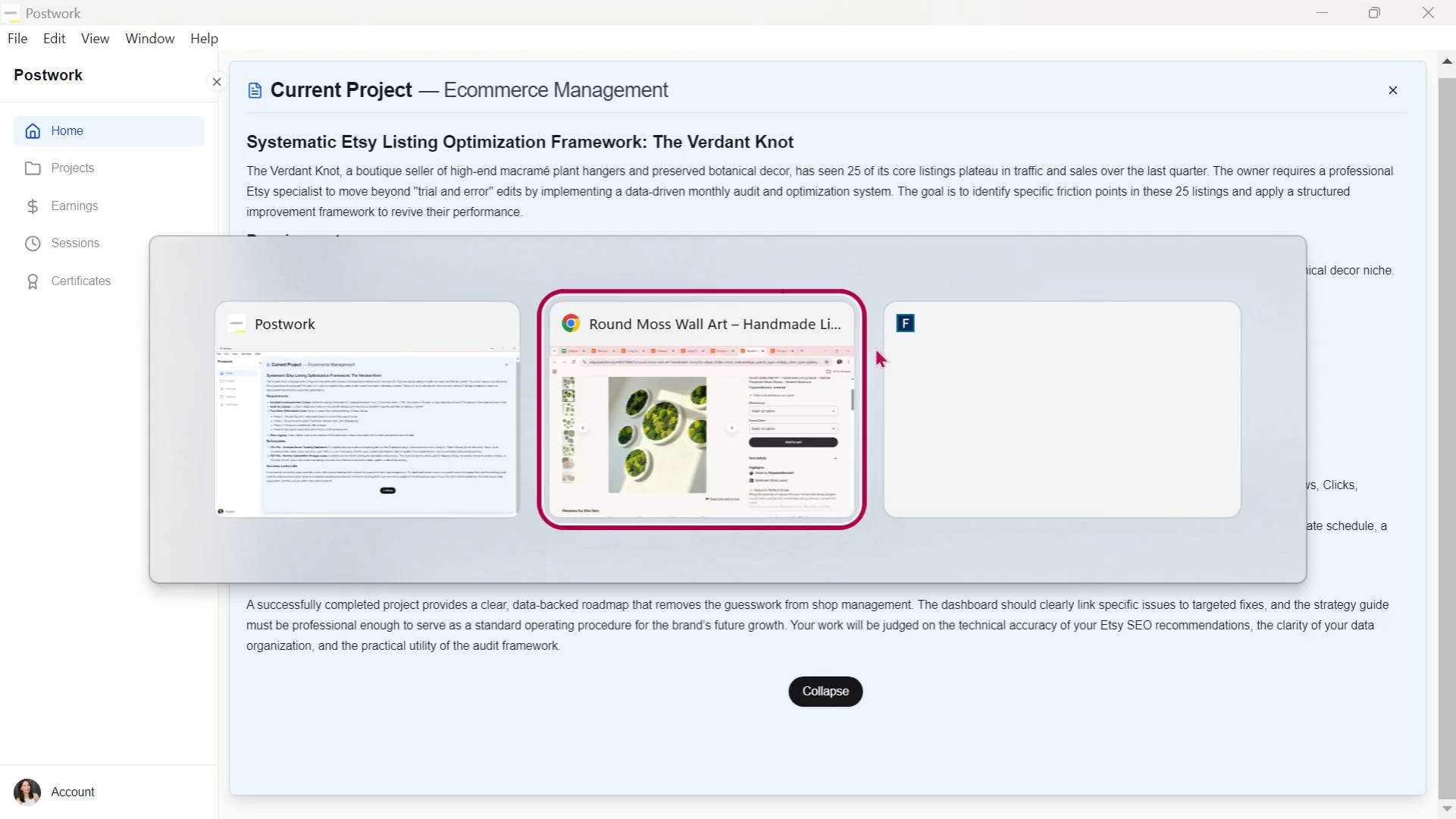 
key(Alt+Tab)
 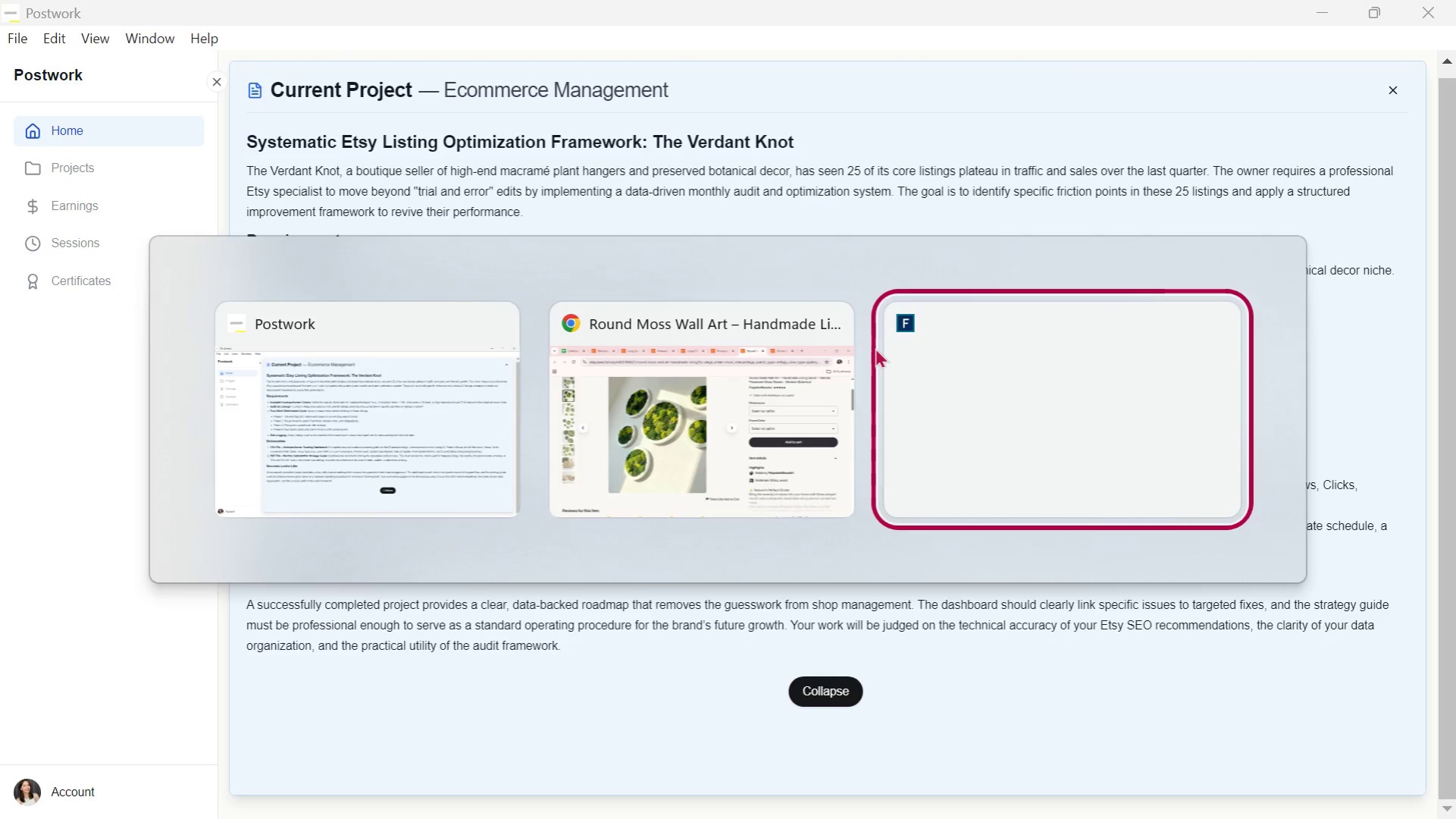 
key(Alt+Tab)
 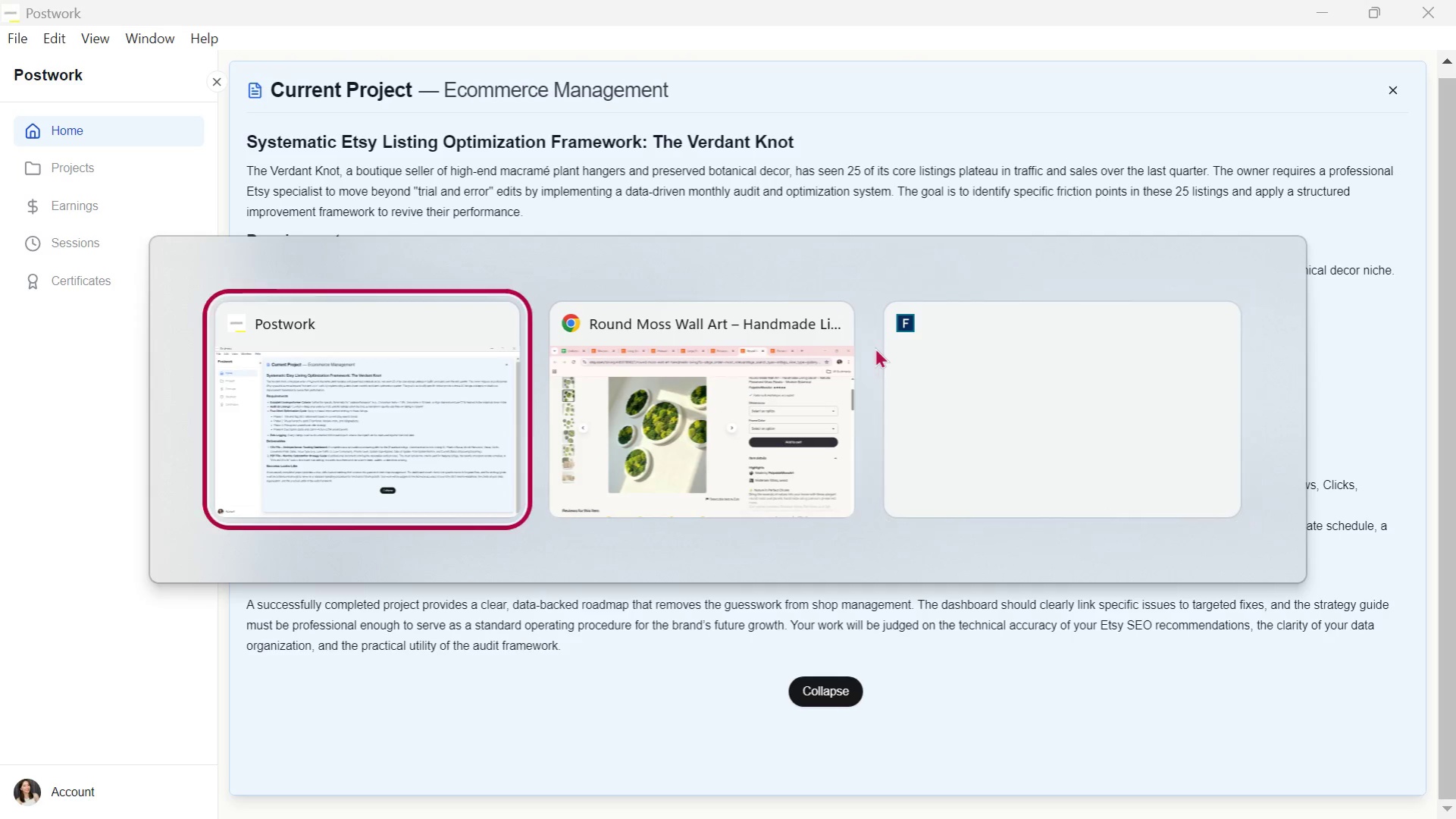 
key(Alt+Tab)
 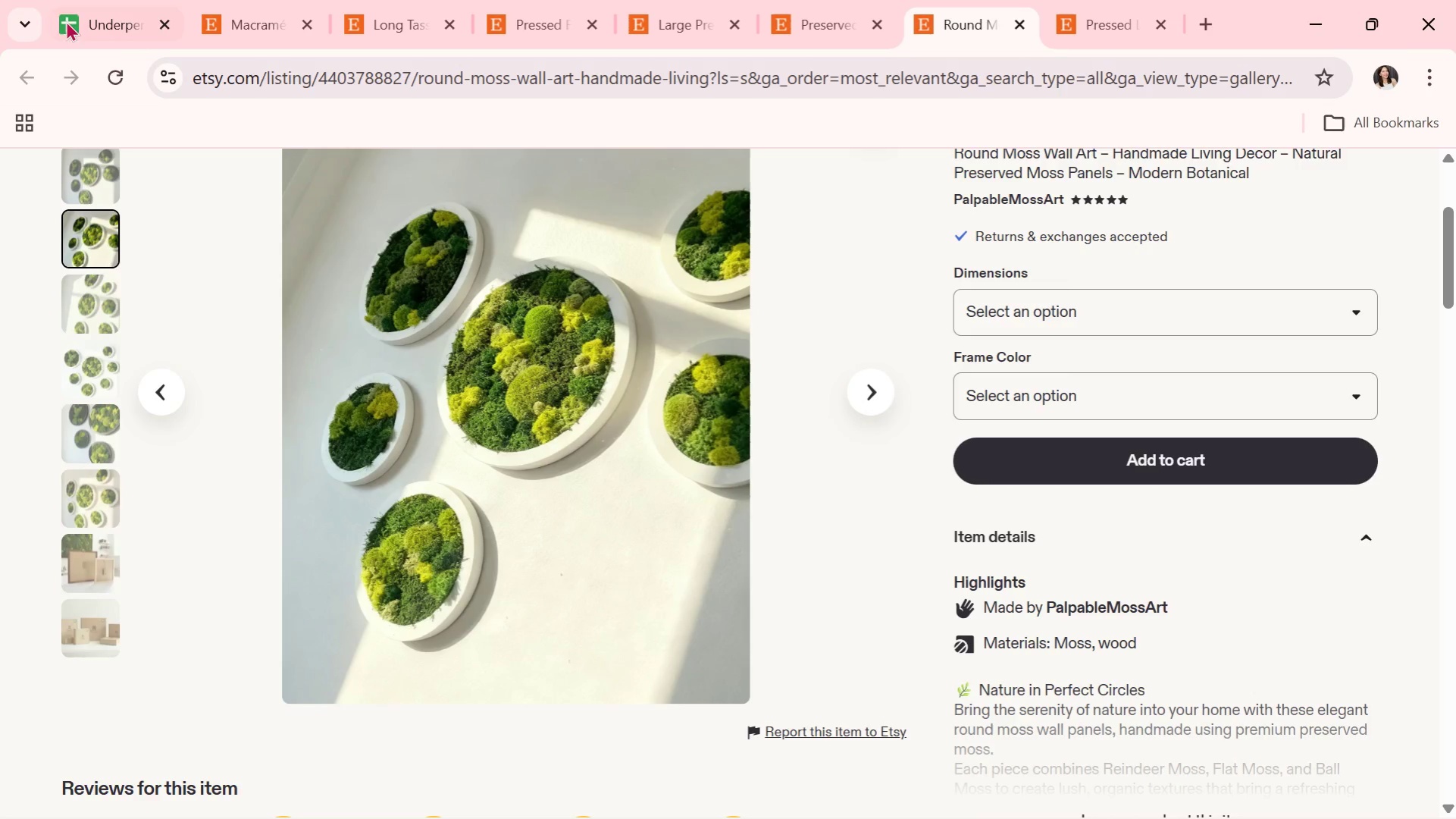 
left_click([78, 5])
 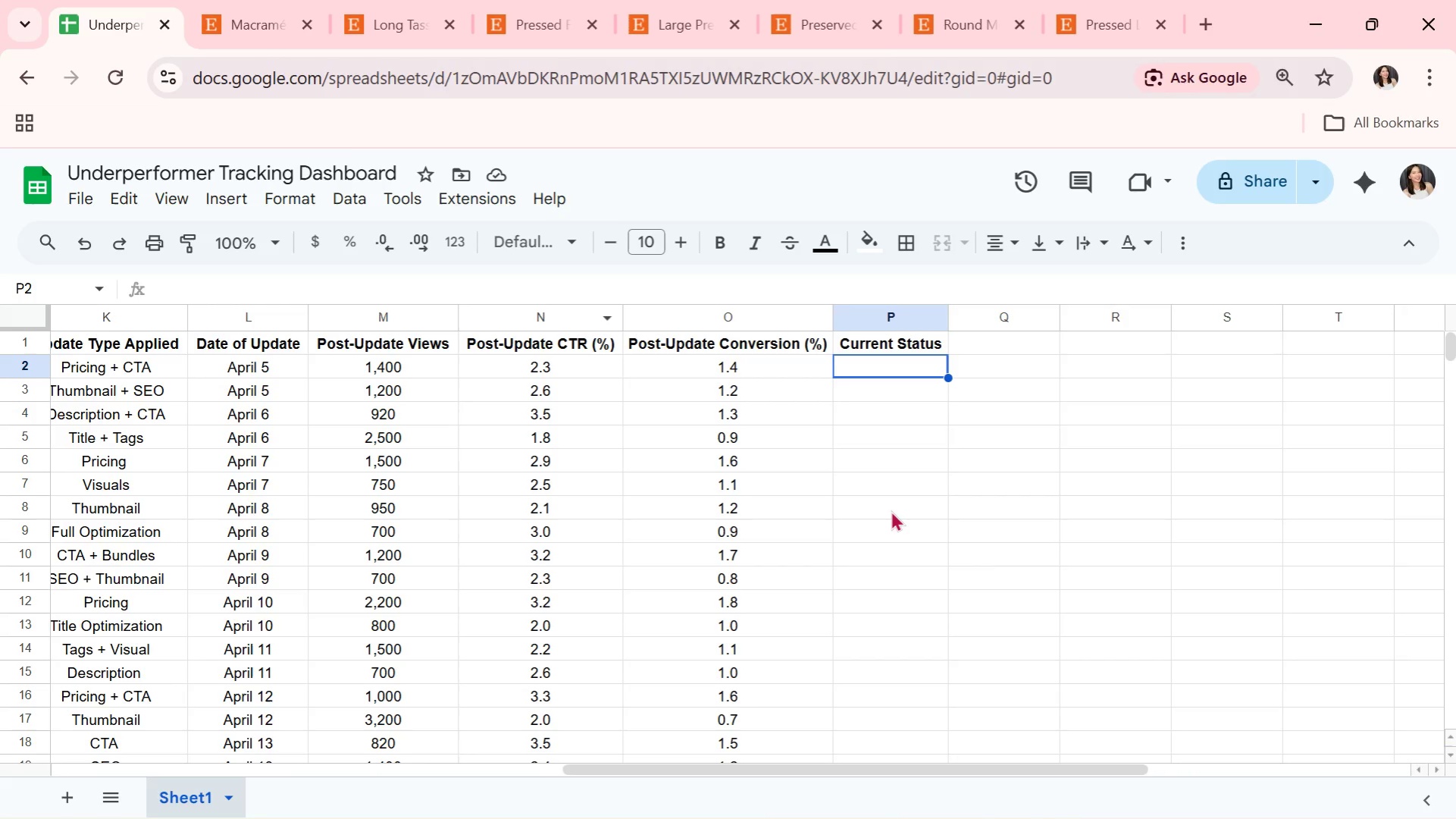 
scroll: coordinate [891, 512], scroll_direction: up, amount: 3.0
 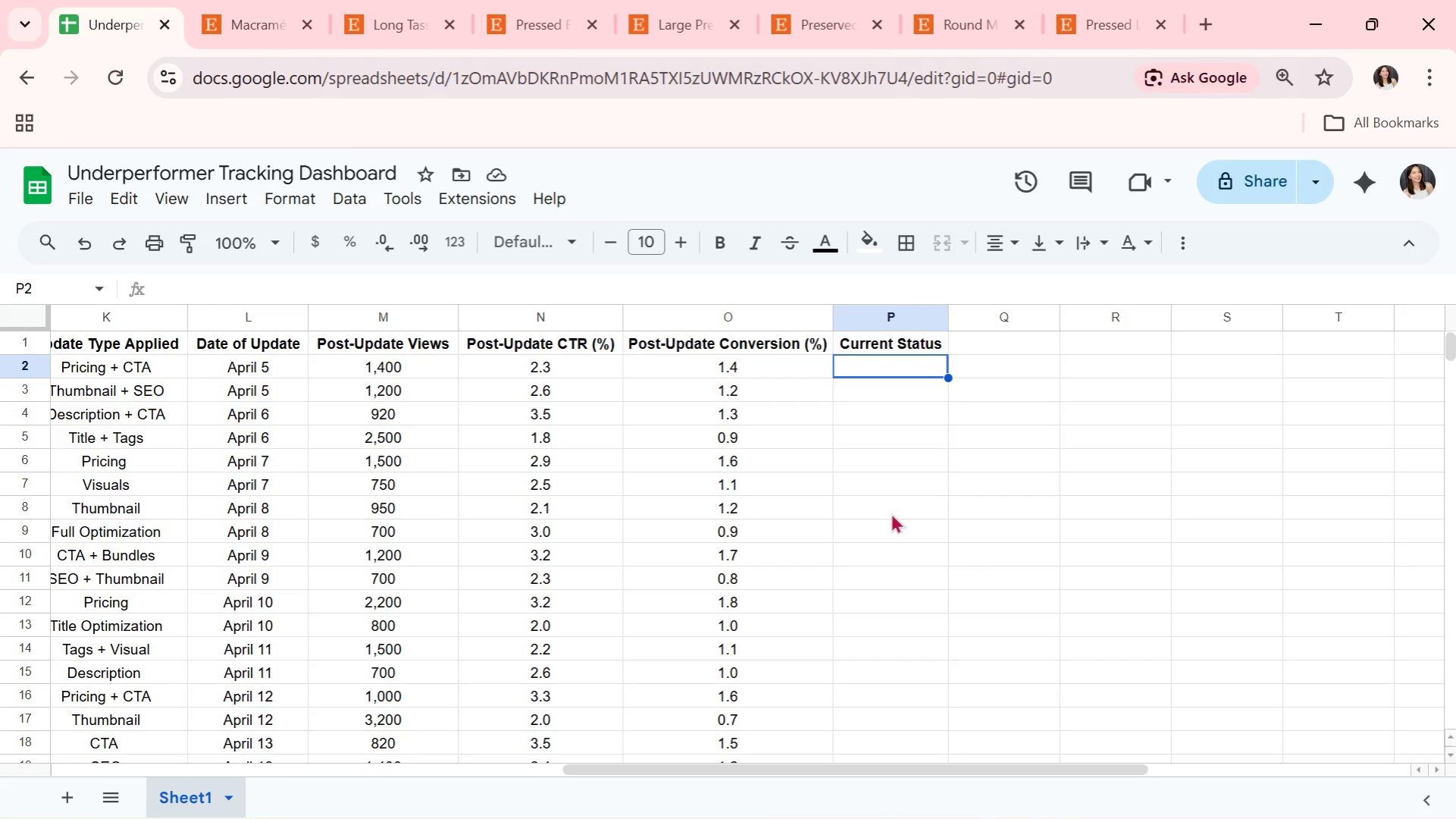 
type(Improving)
 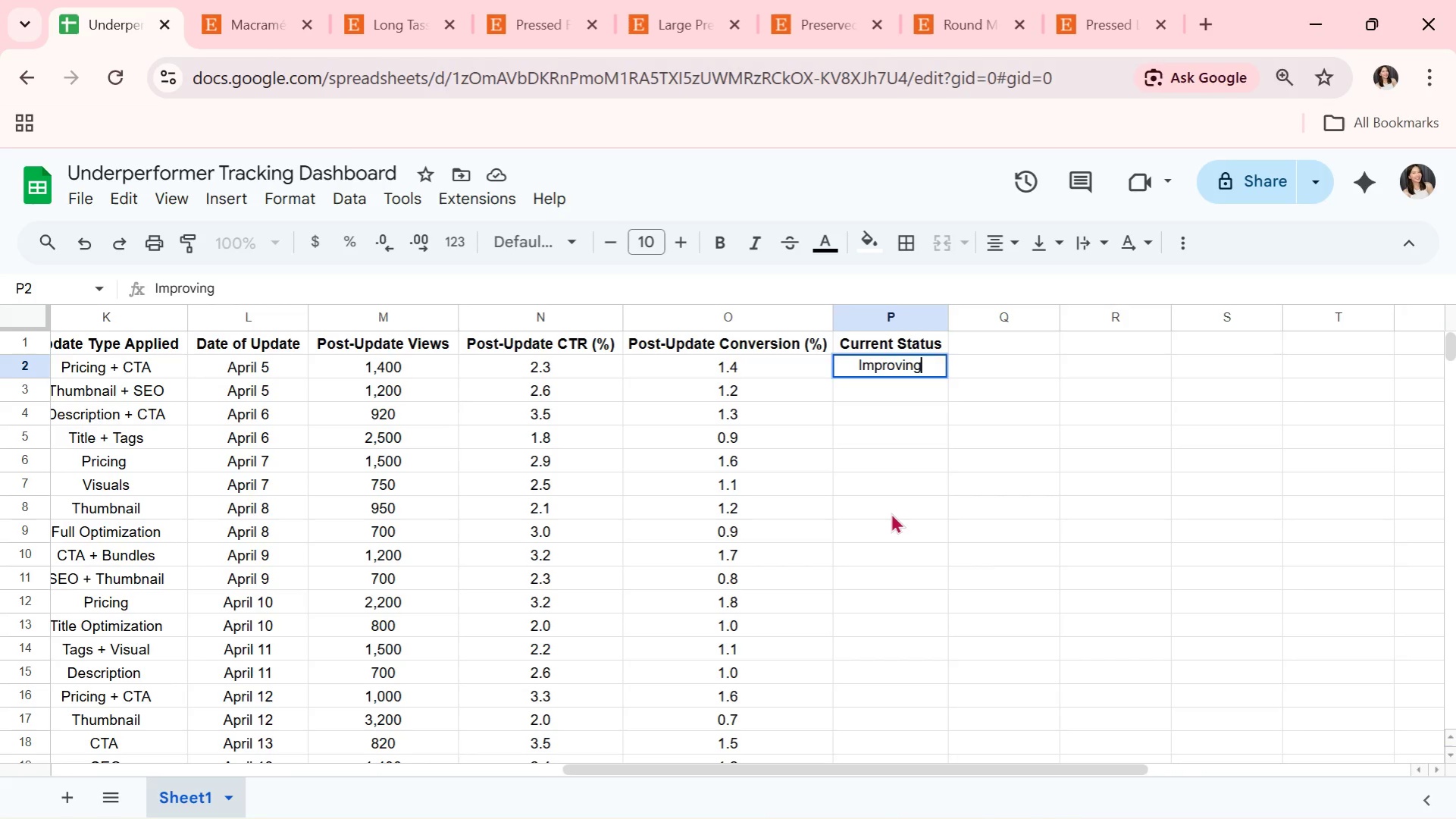 
key(Enter)
 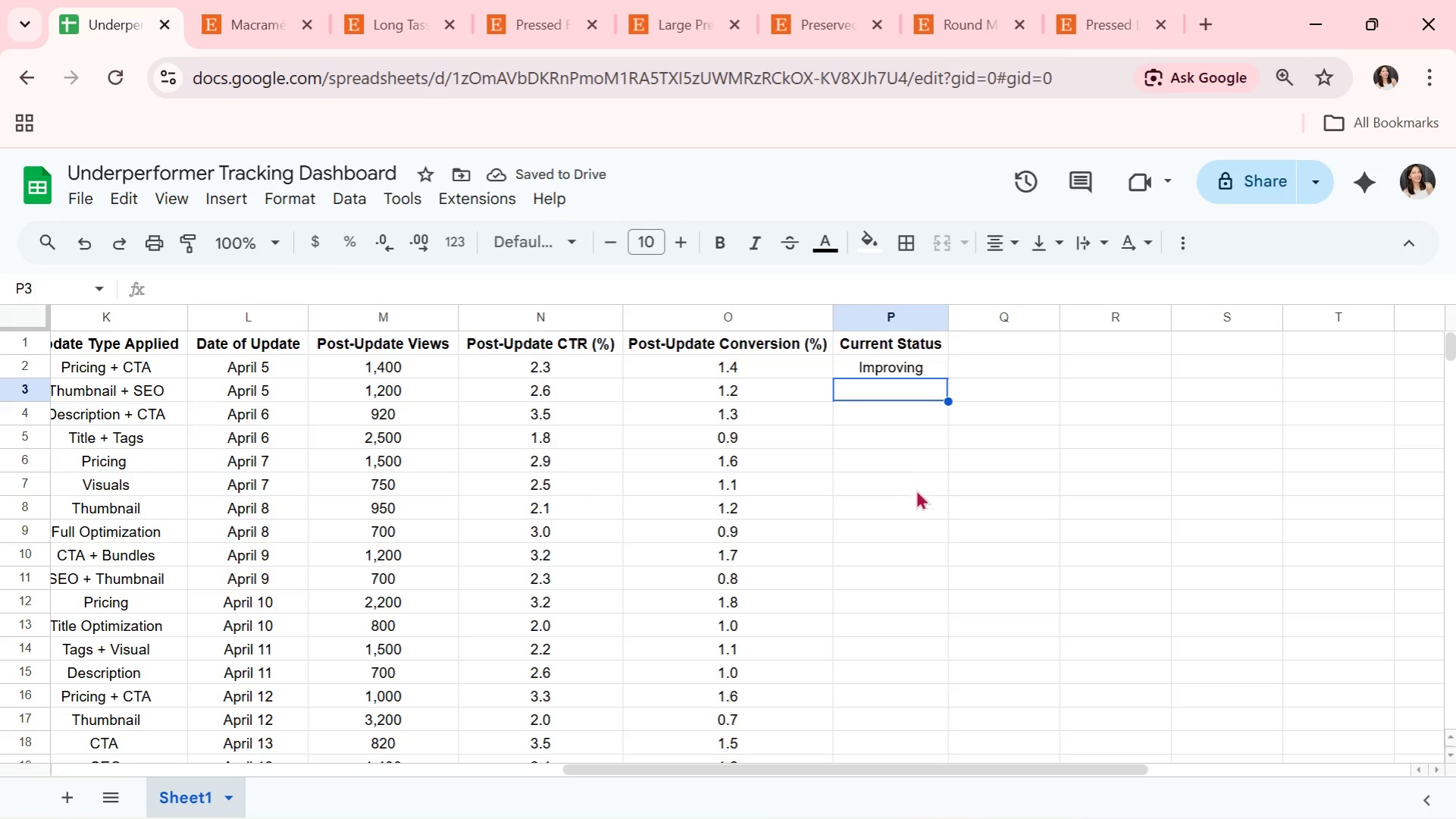 
double_click([931, 369])
 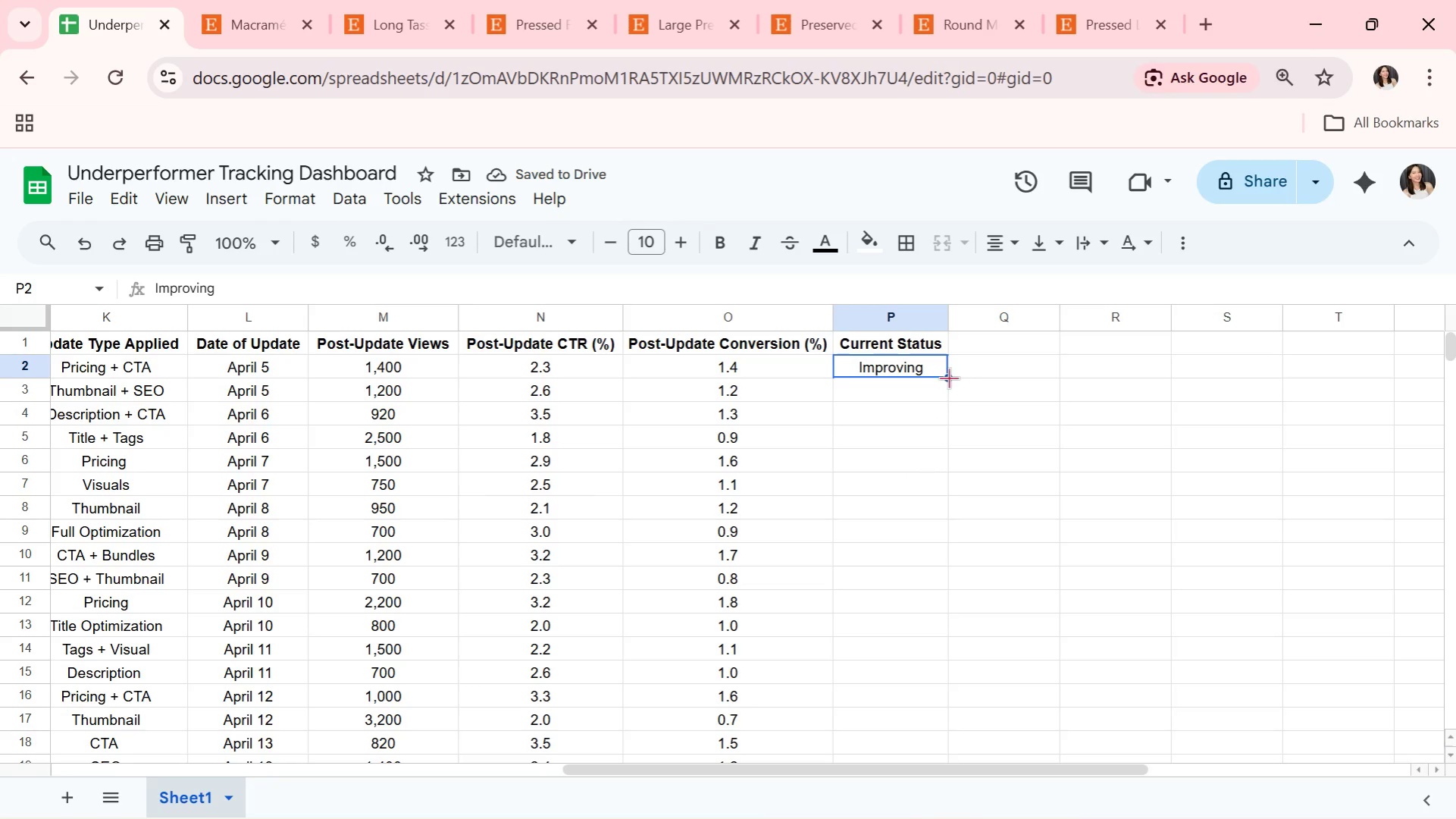 
left_click_drag(start_coordinate=[949, 376], to_coordinate=[945, 547])
 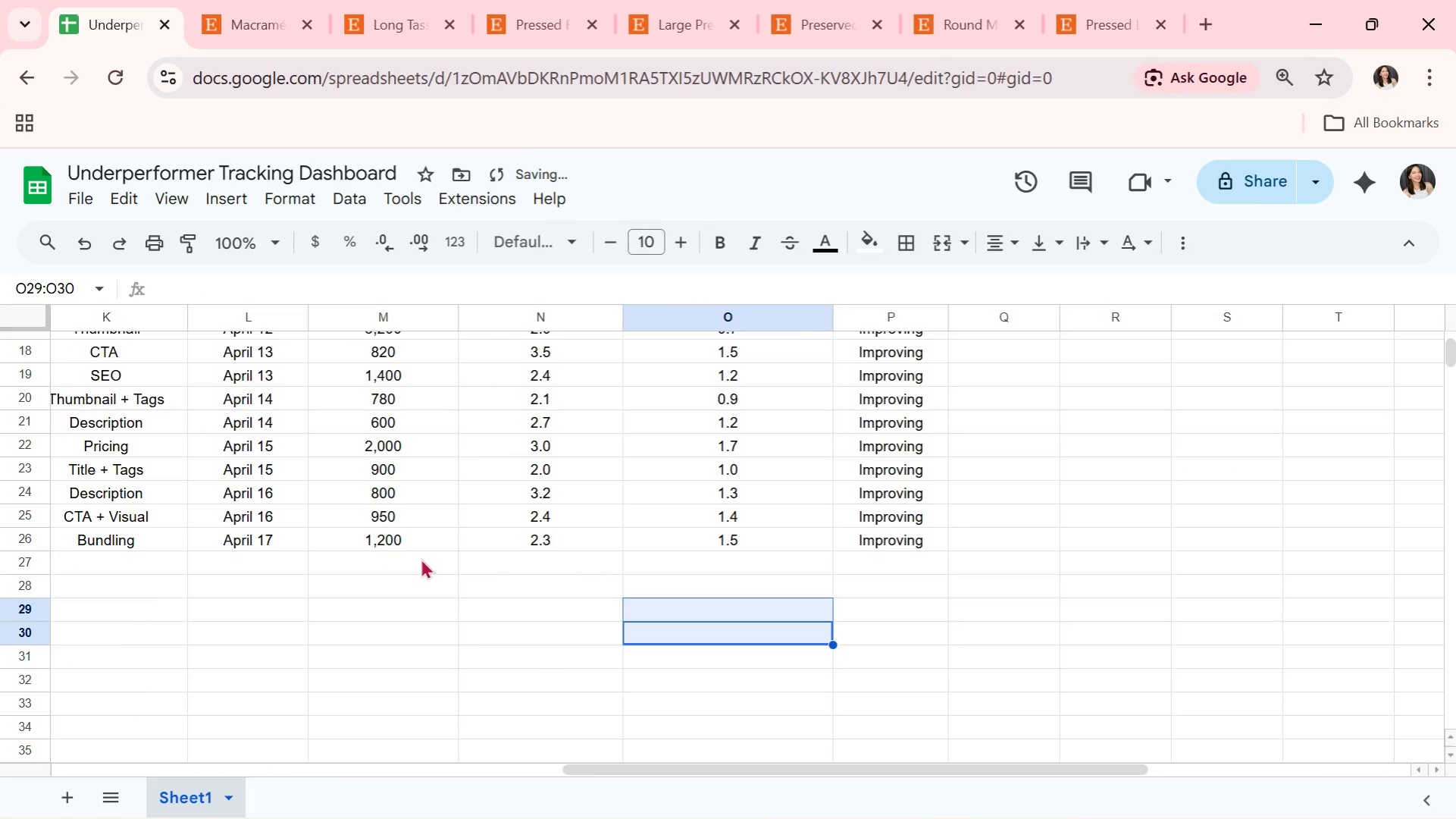 
scroll: coordinate [492, 522], scroll_direction: up, amount: 9.0
 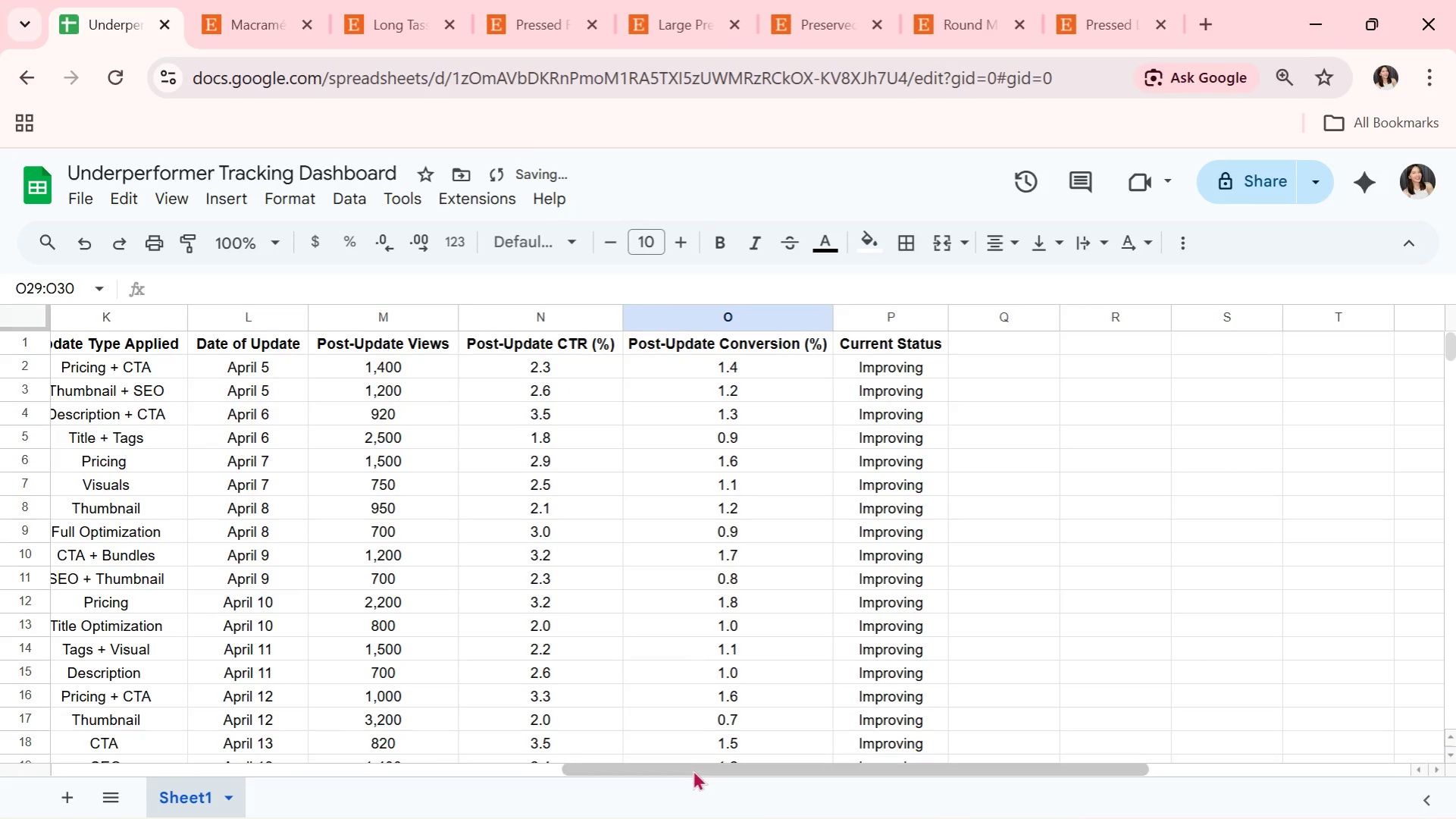 
left_click_drag(start_coordinate=[693, 774], to_coordinate=[98, 724])
 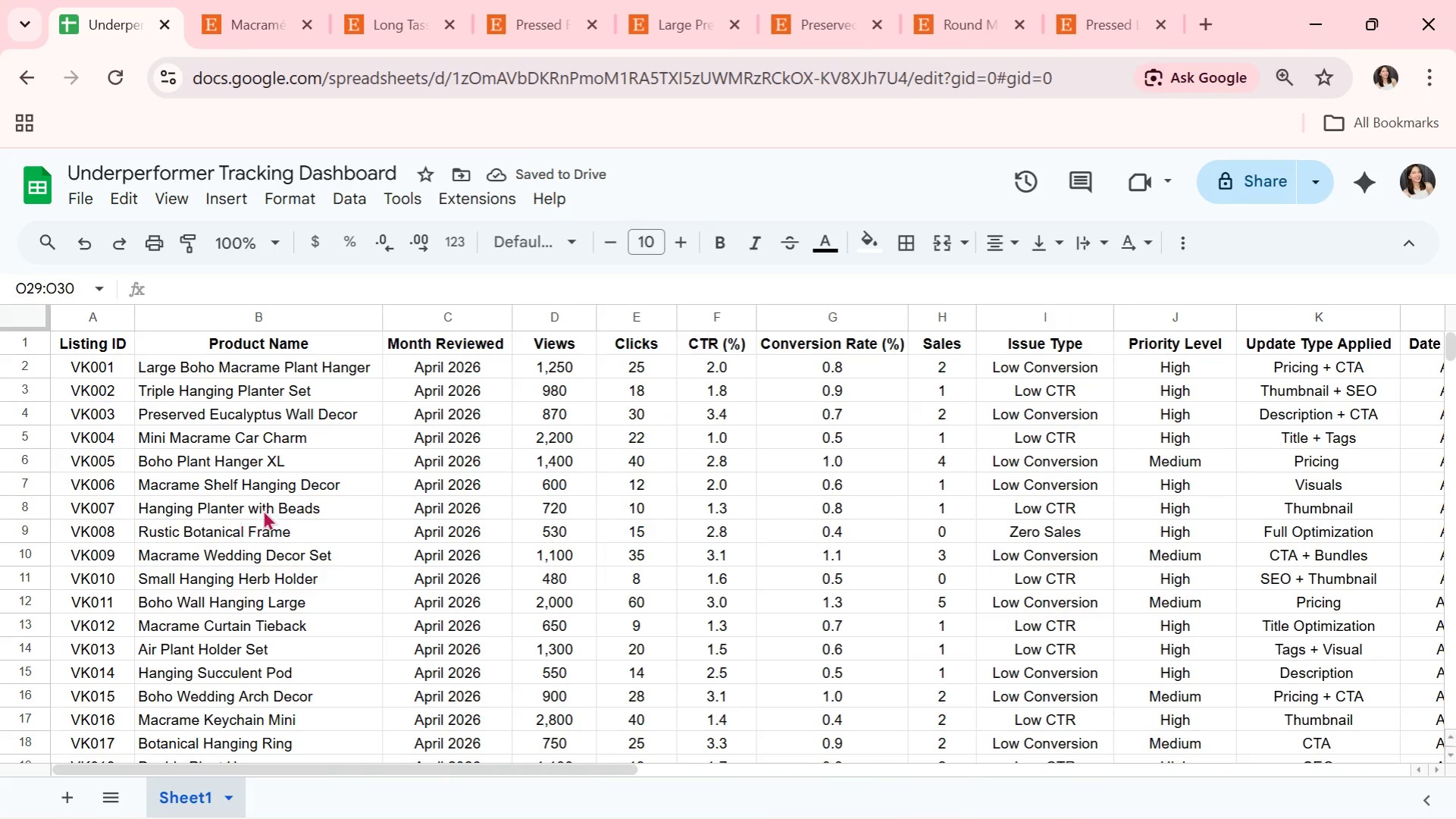 
scroll: coordinate [281, 513], scroll_direction: down, amount: 2.0
 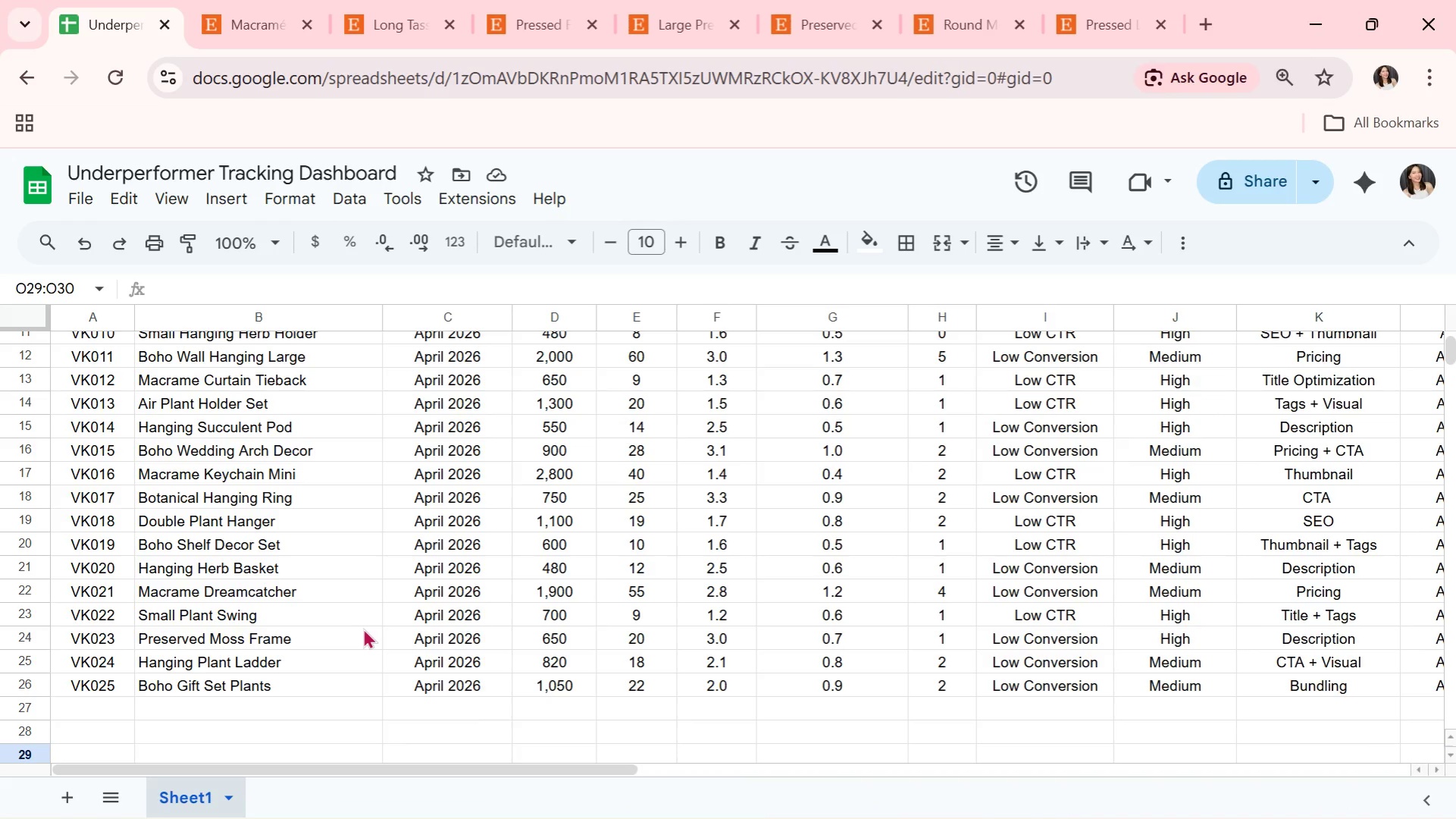 
wait(9.09)
 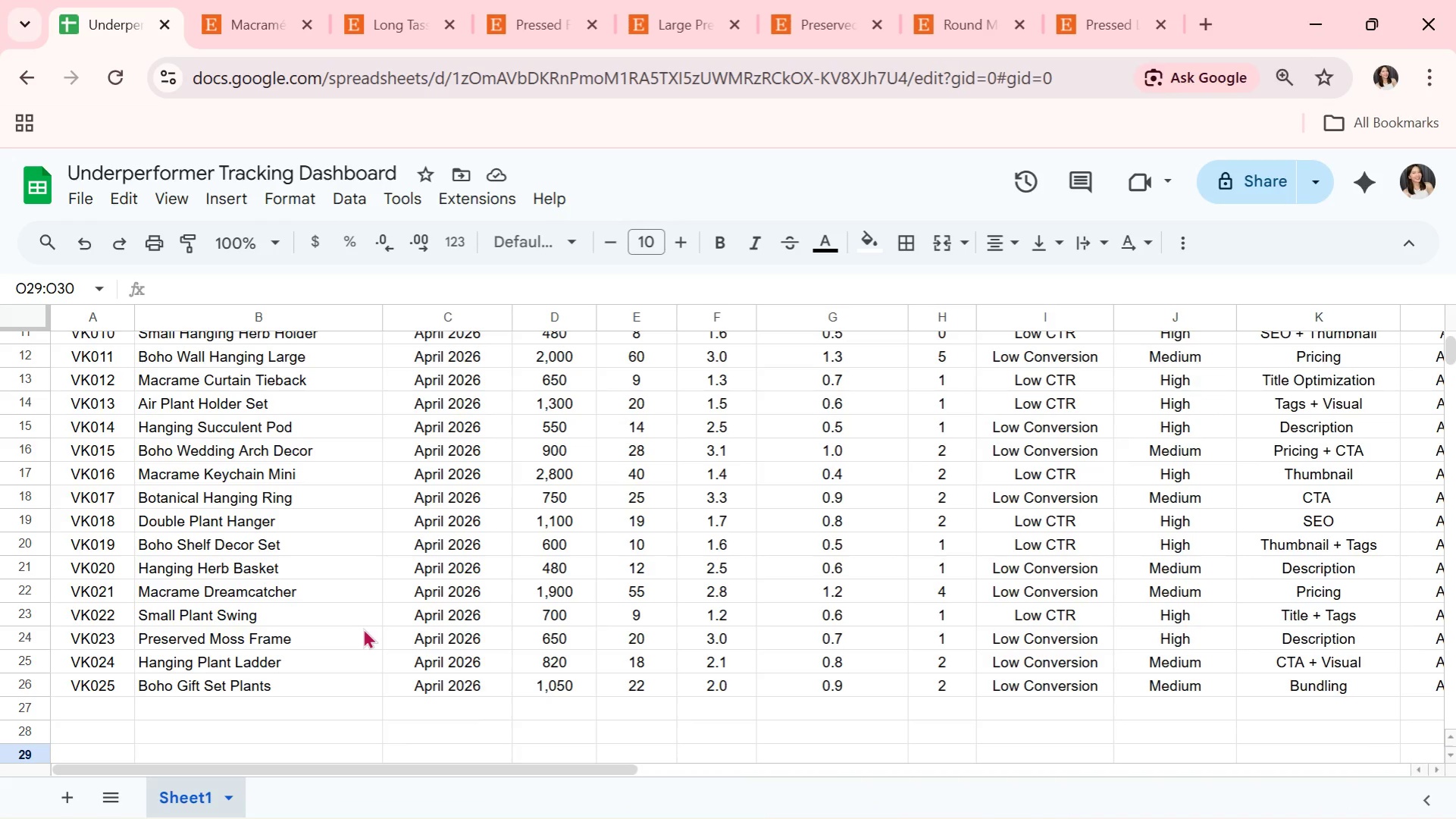 
scroll: coordinate [258, 635], scroll_direction: up, amount: 3.0
 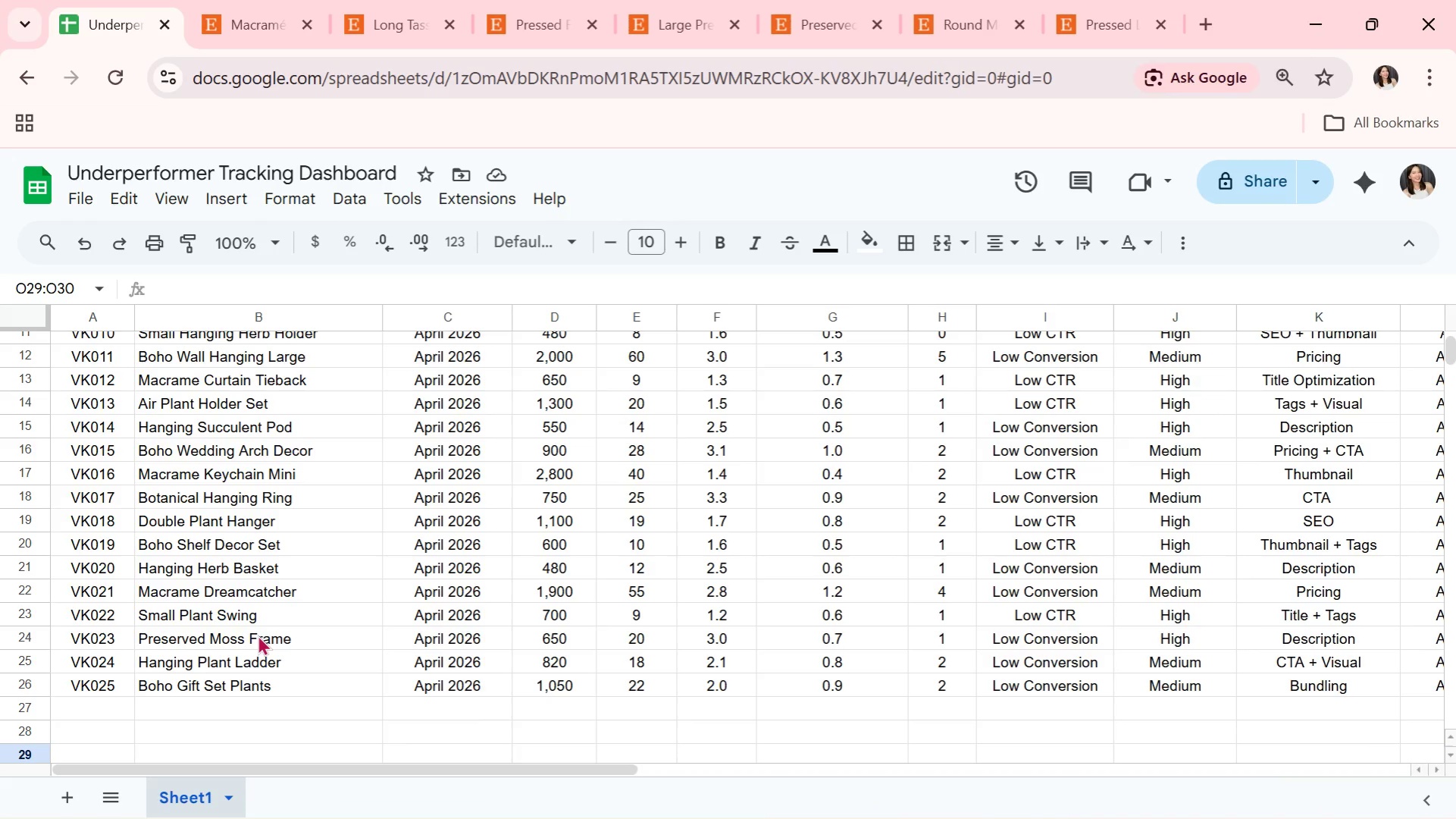 
key(Alt+AltLeft)
 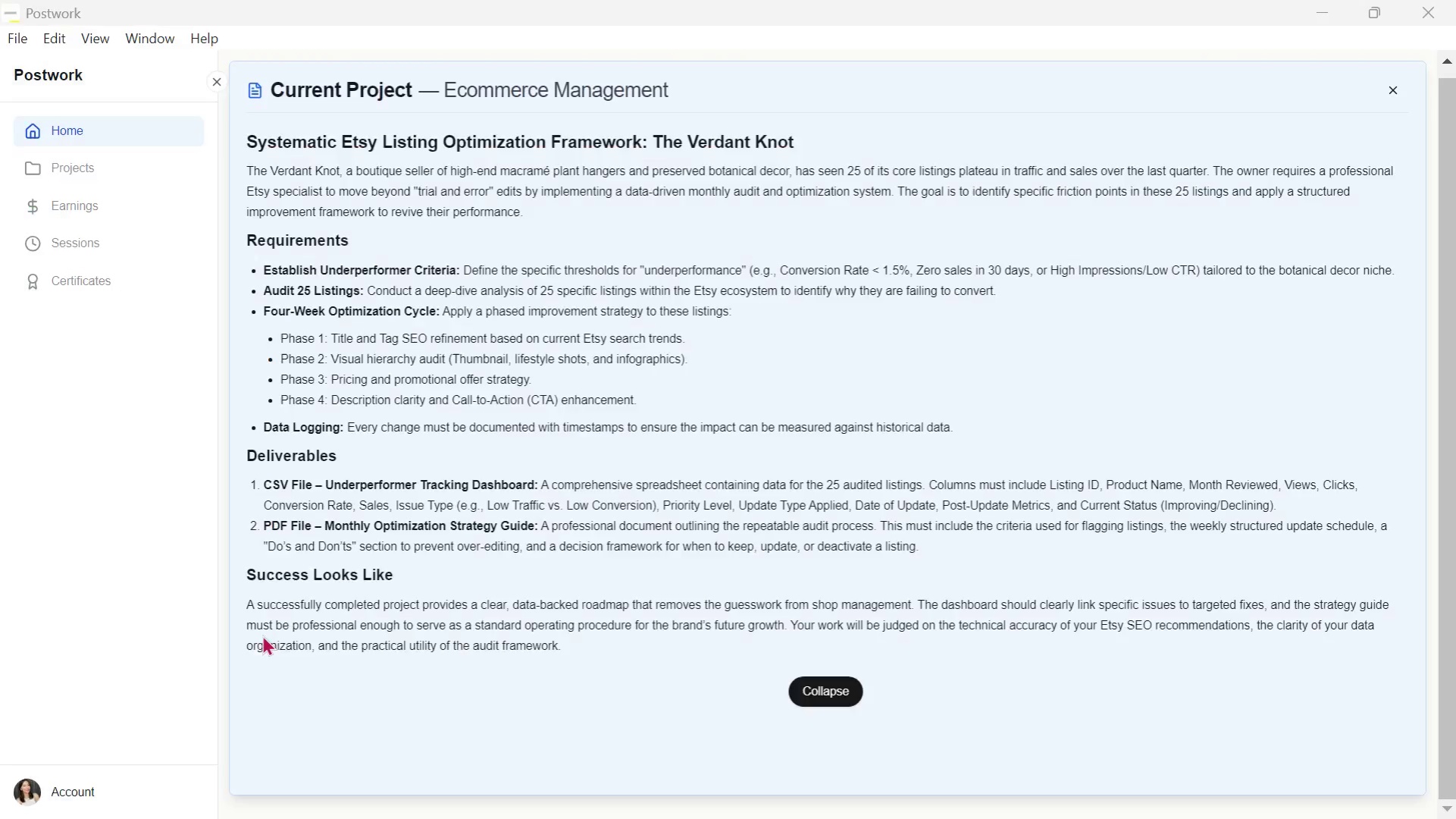 
key(Alt+Tab)